 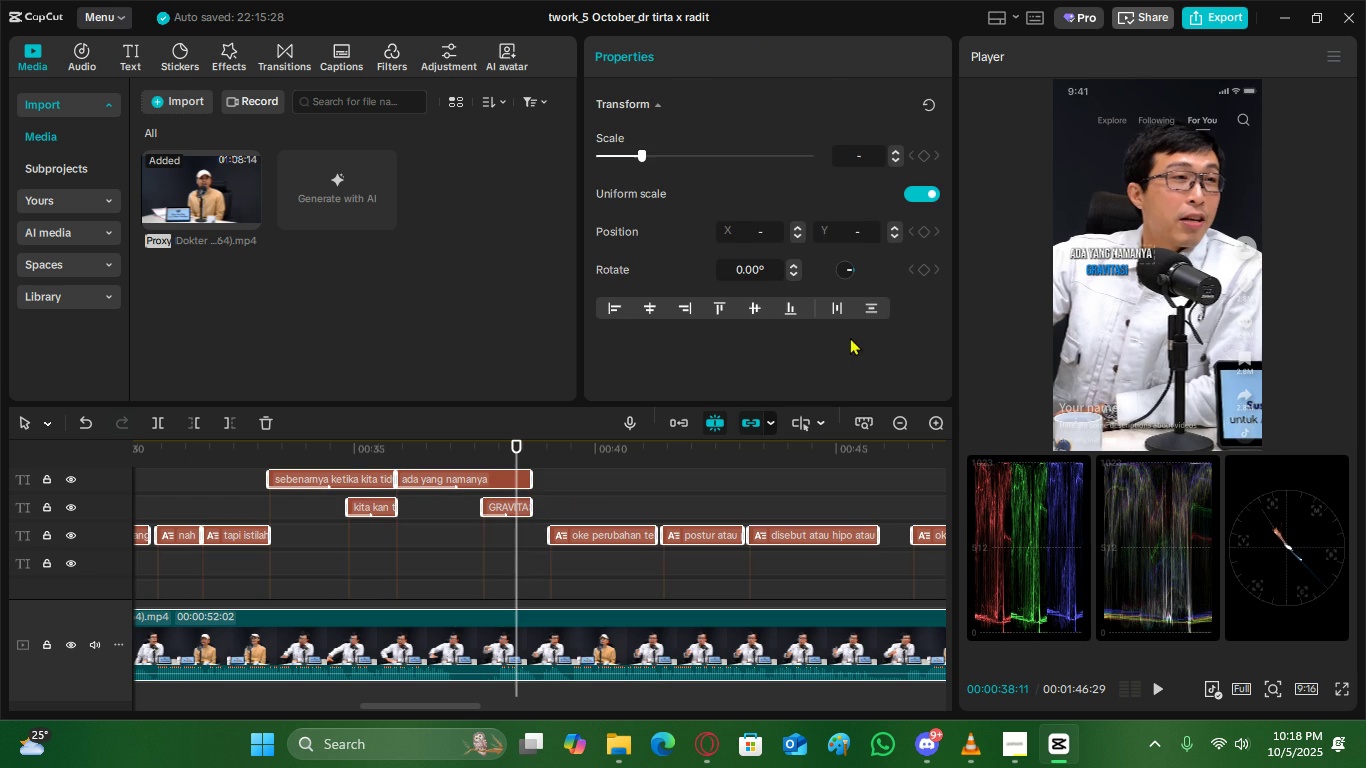 
scroll: coordinate [739, 403], scroll_direction: down, amount: 3.0
 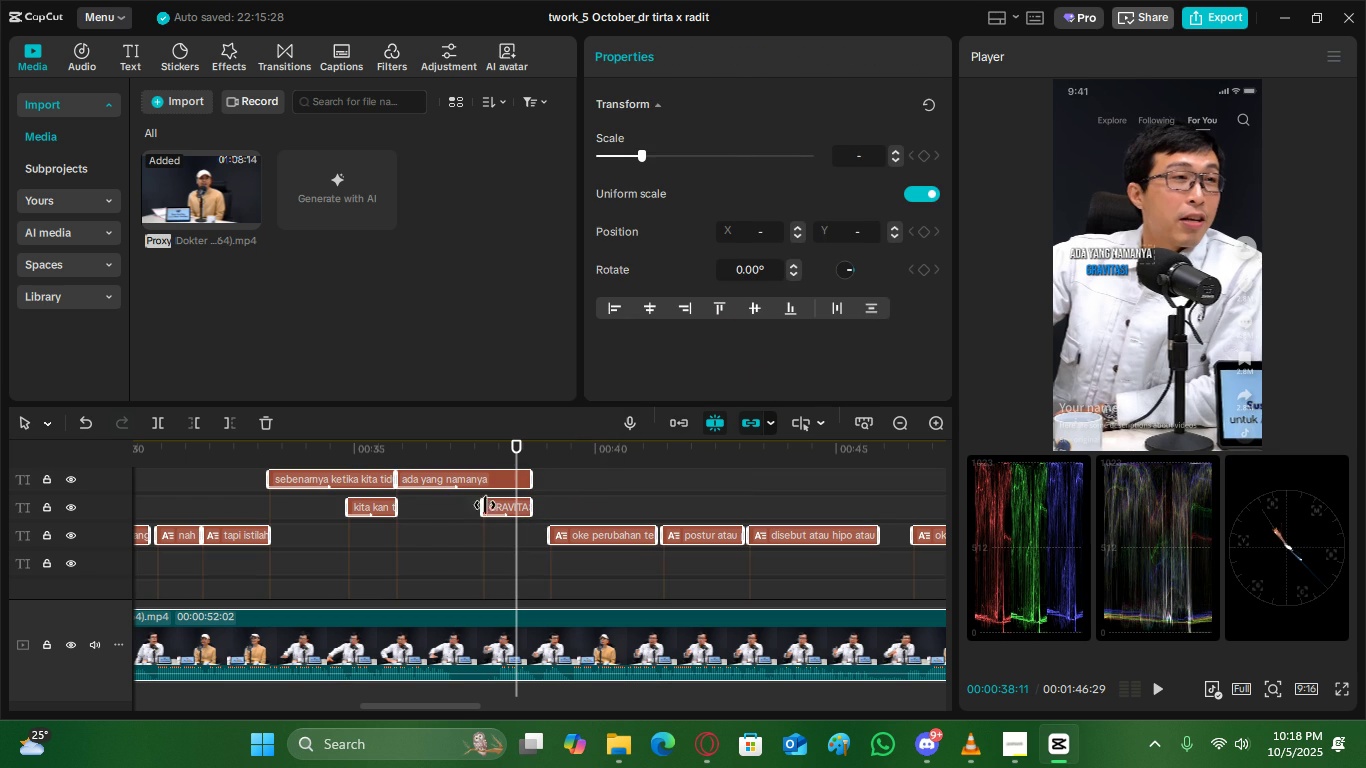 
left_click([432, 541])
 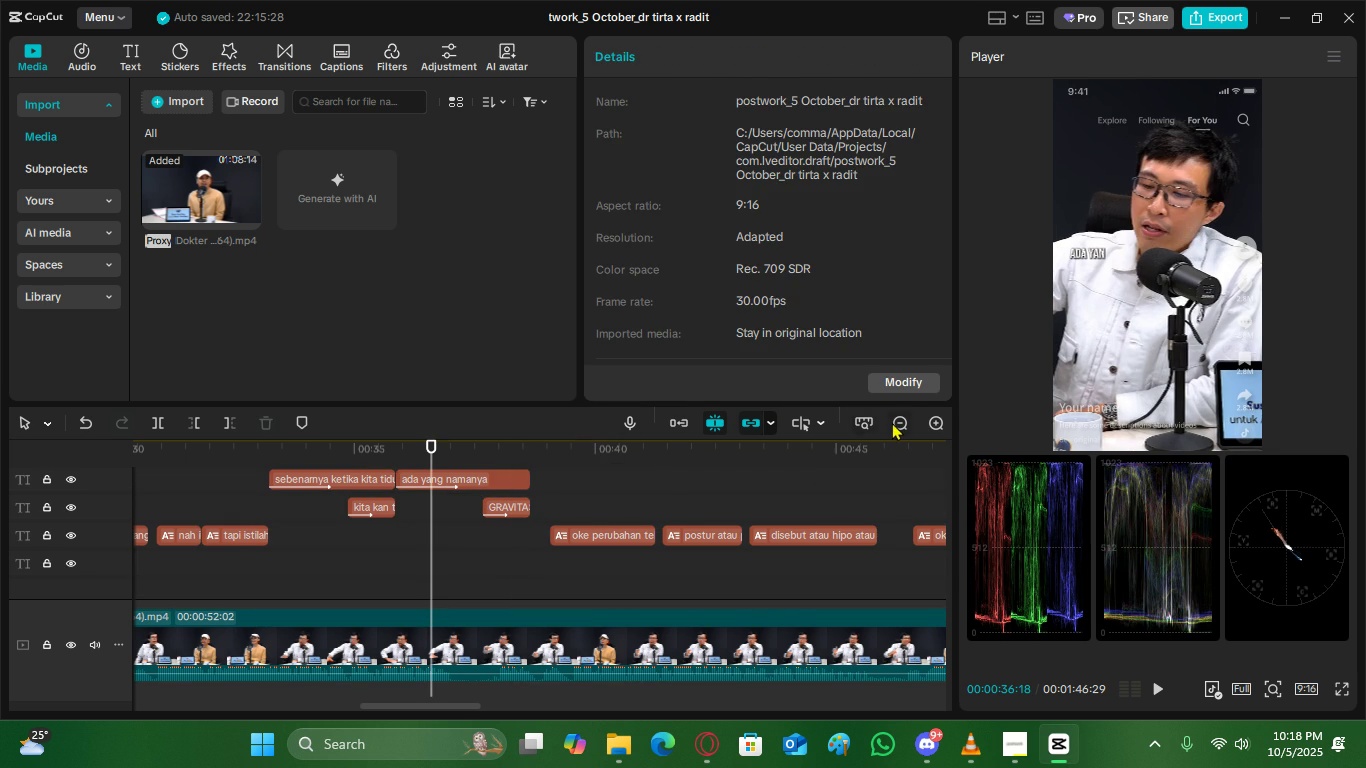 
double_click([892, 422])
 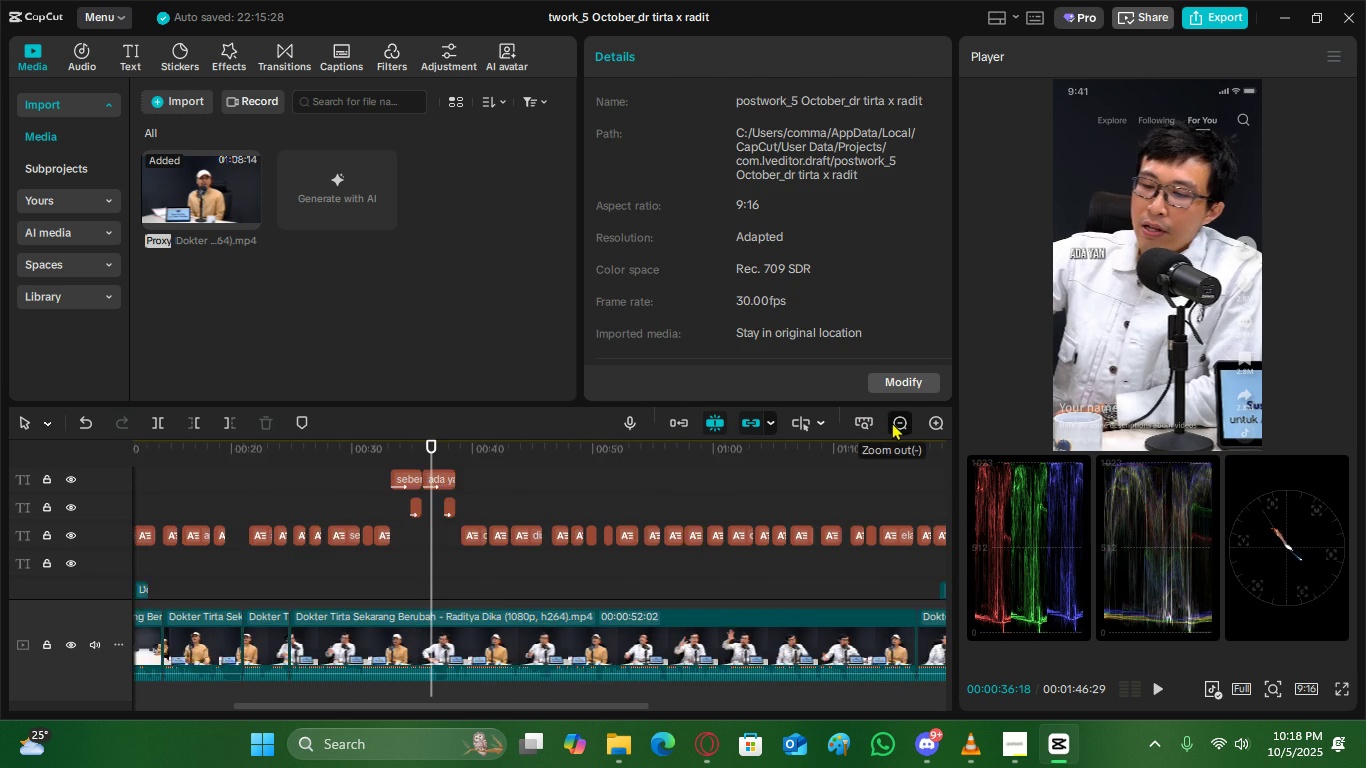 
triple_click([892, 422])
 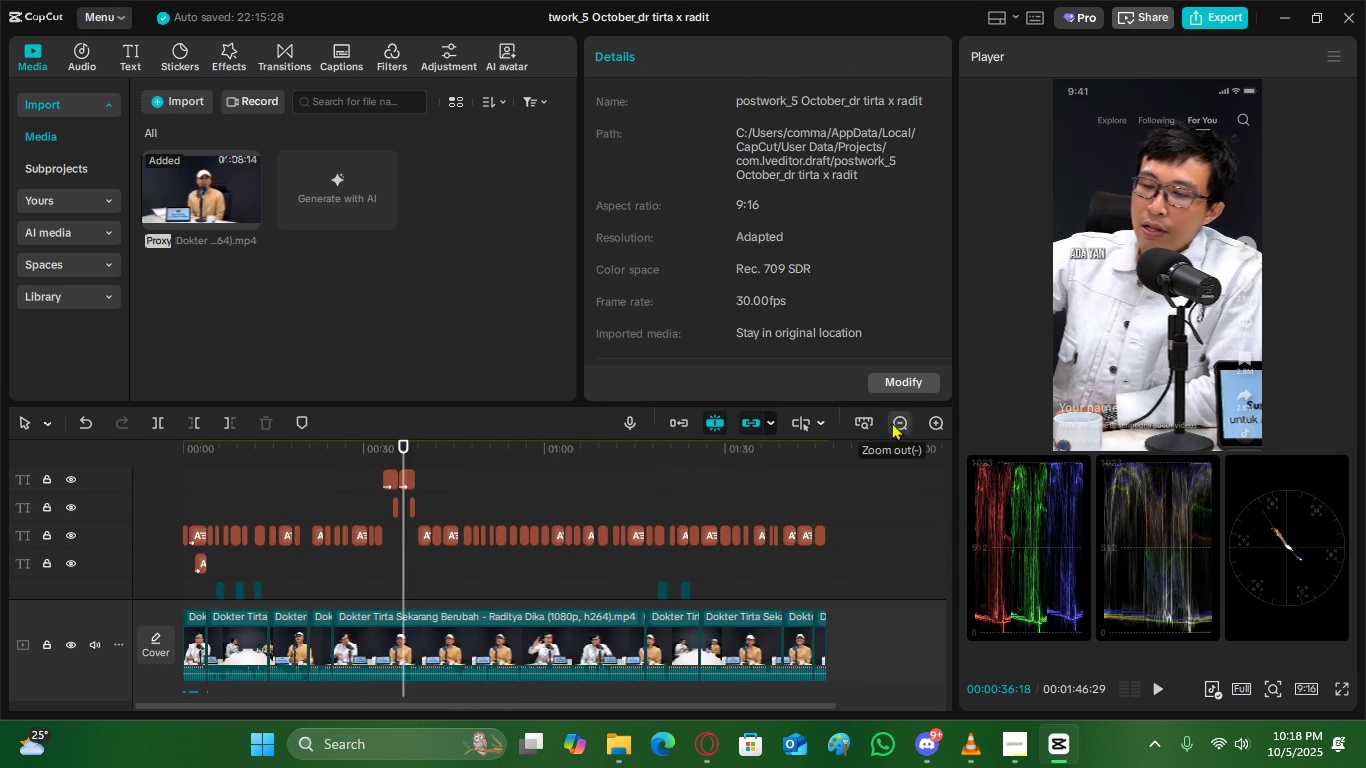 
triple_click([892, 422])